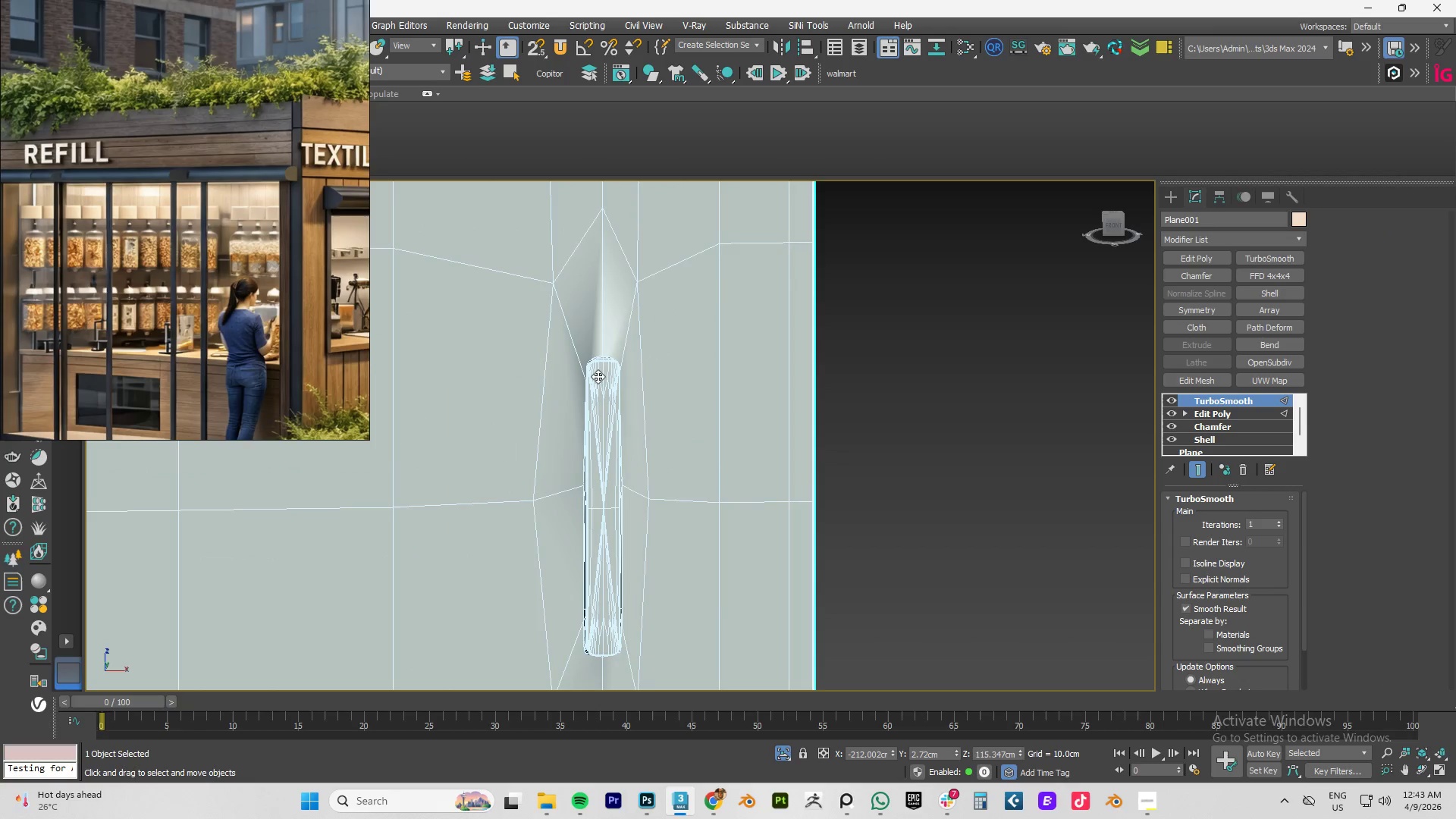 
left_click([1220, 411])
 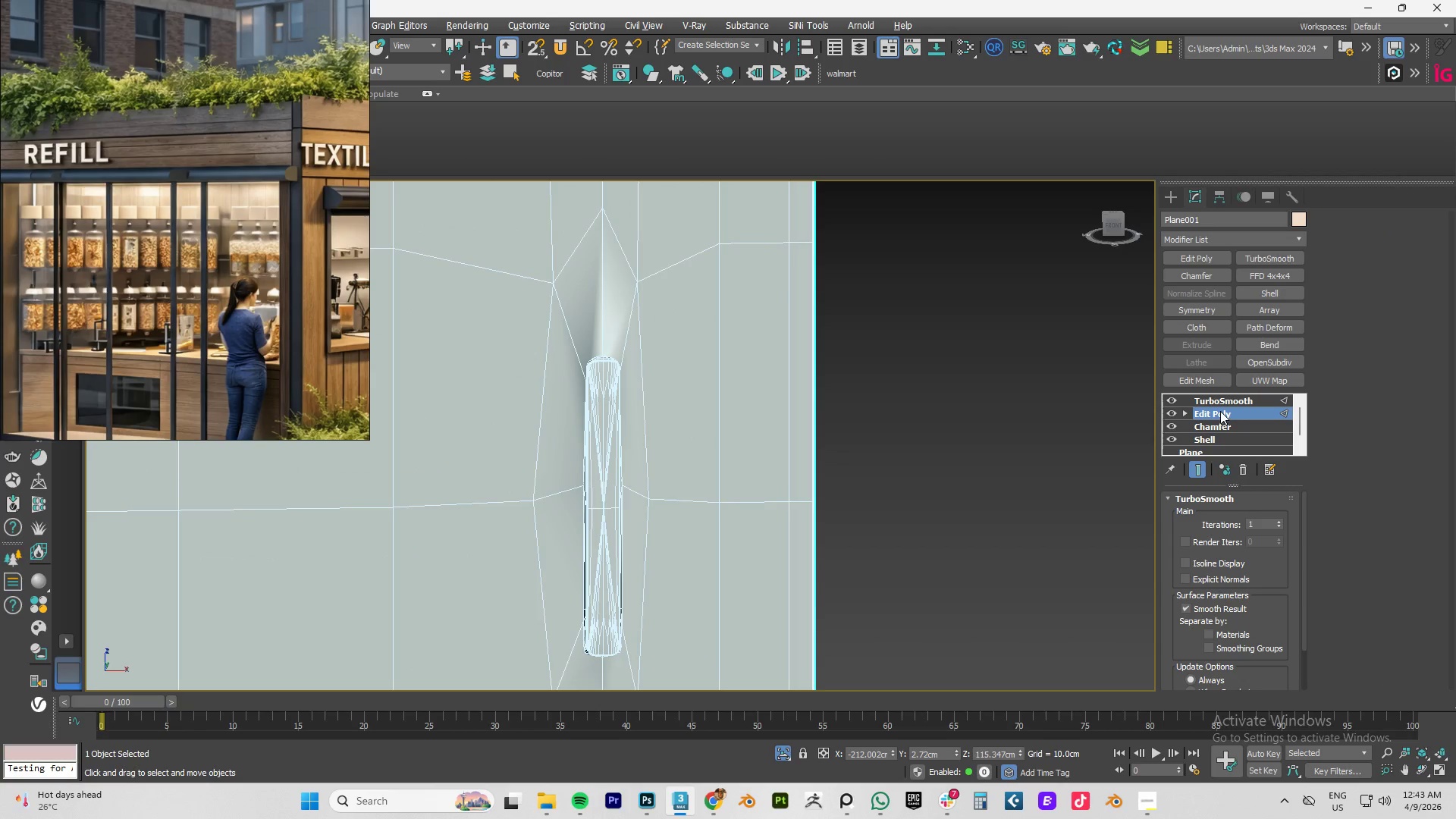 
key(Alt+AltLeft)
 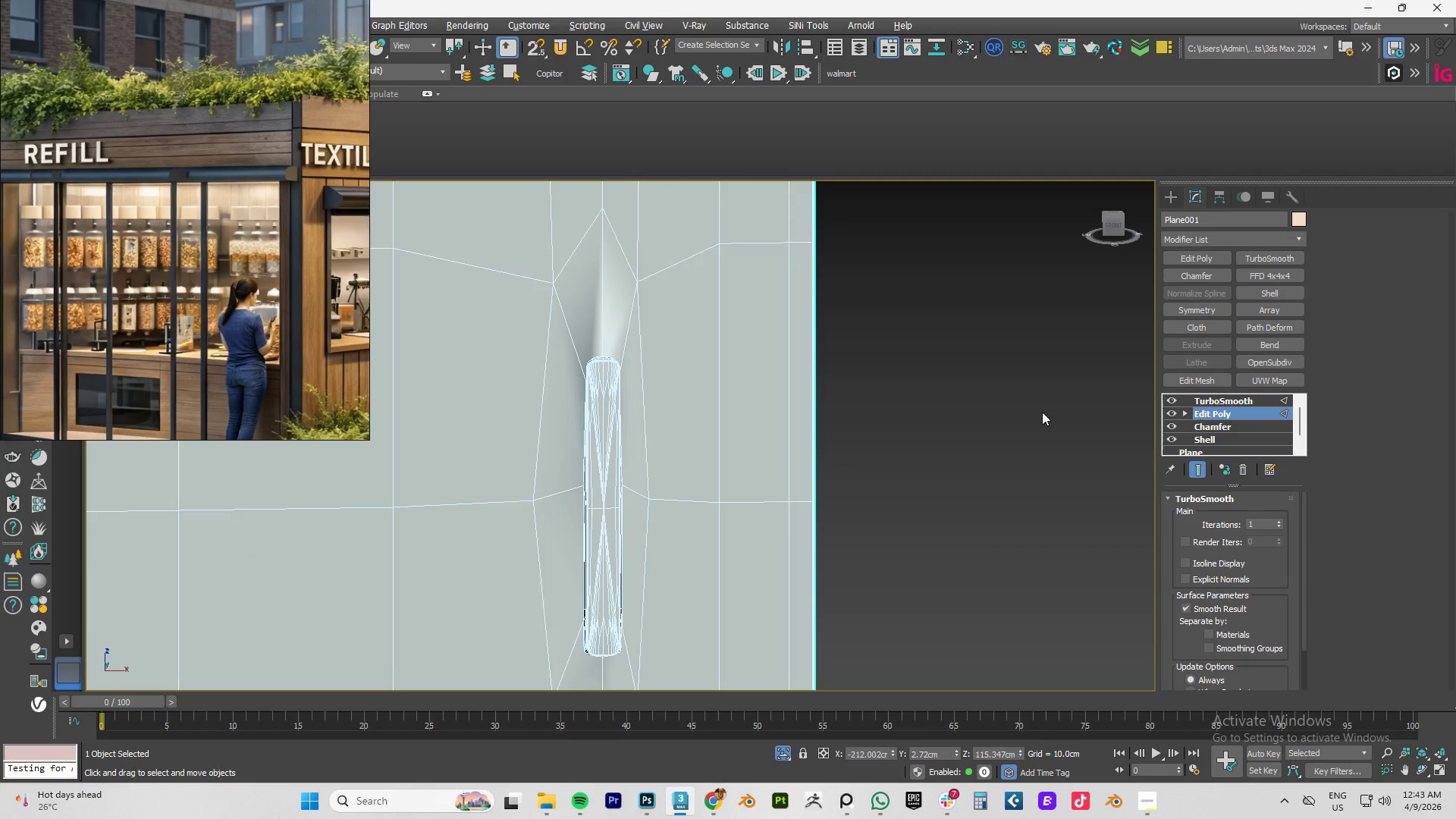 
key(Alt+1)
 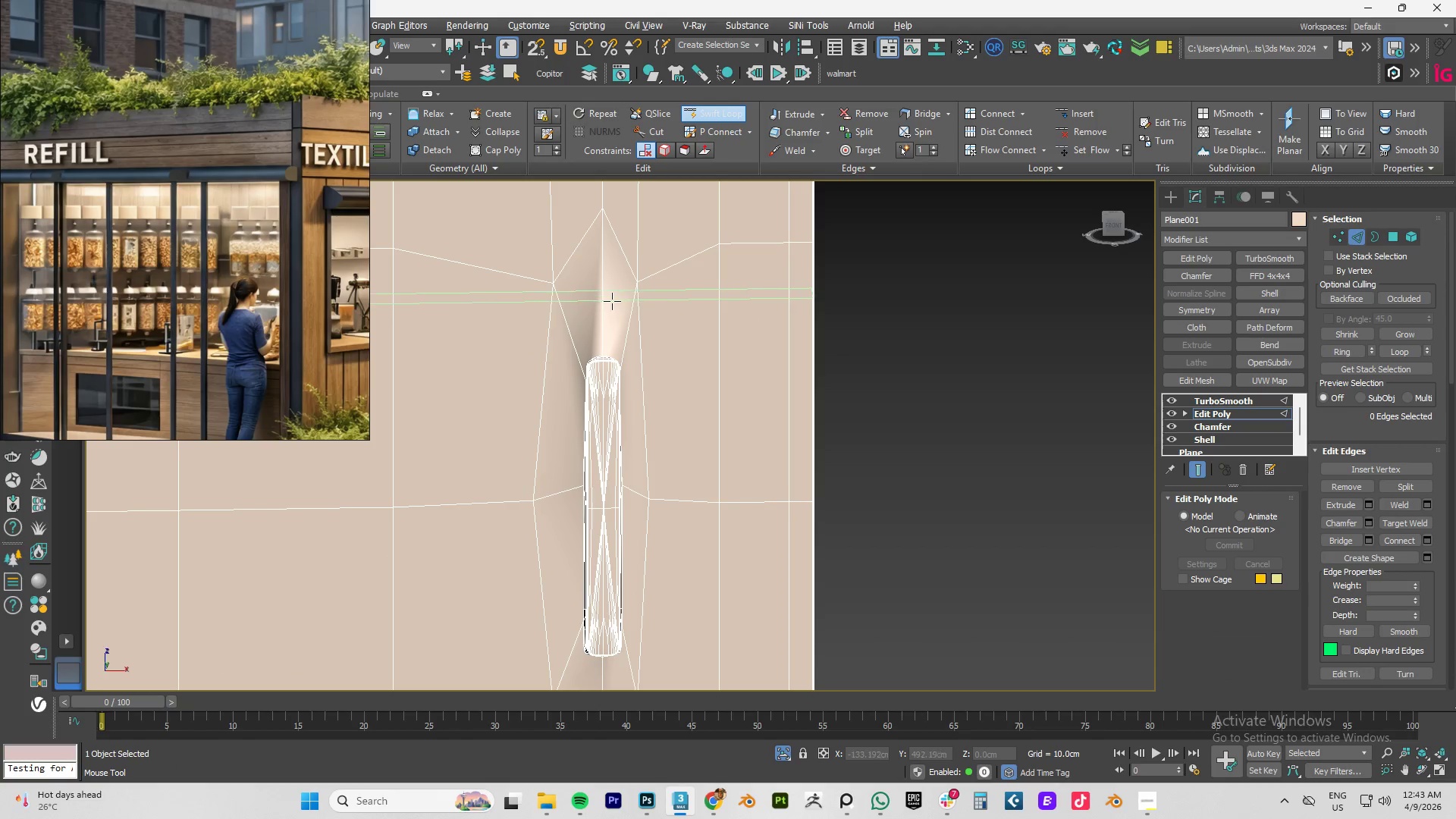 
left_click([613, 301])
 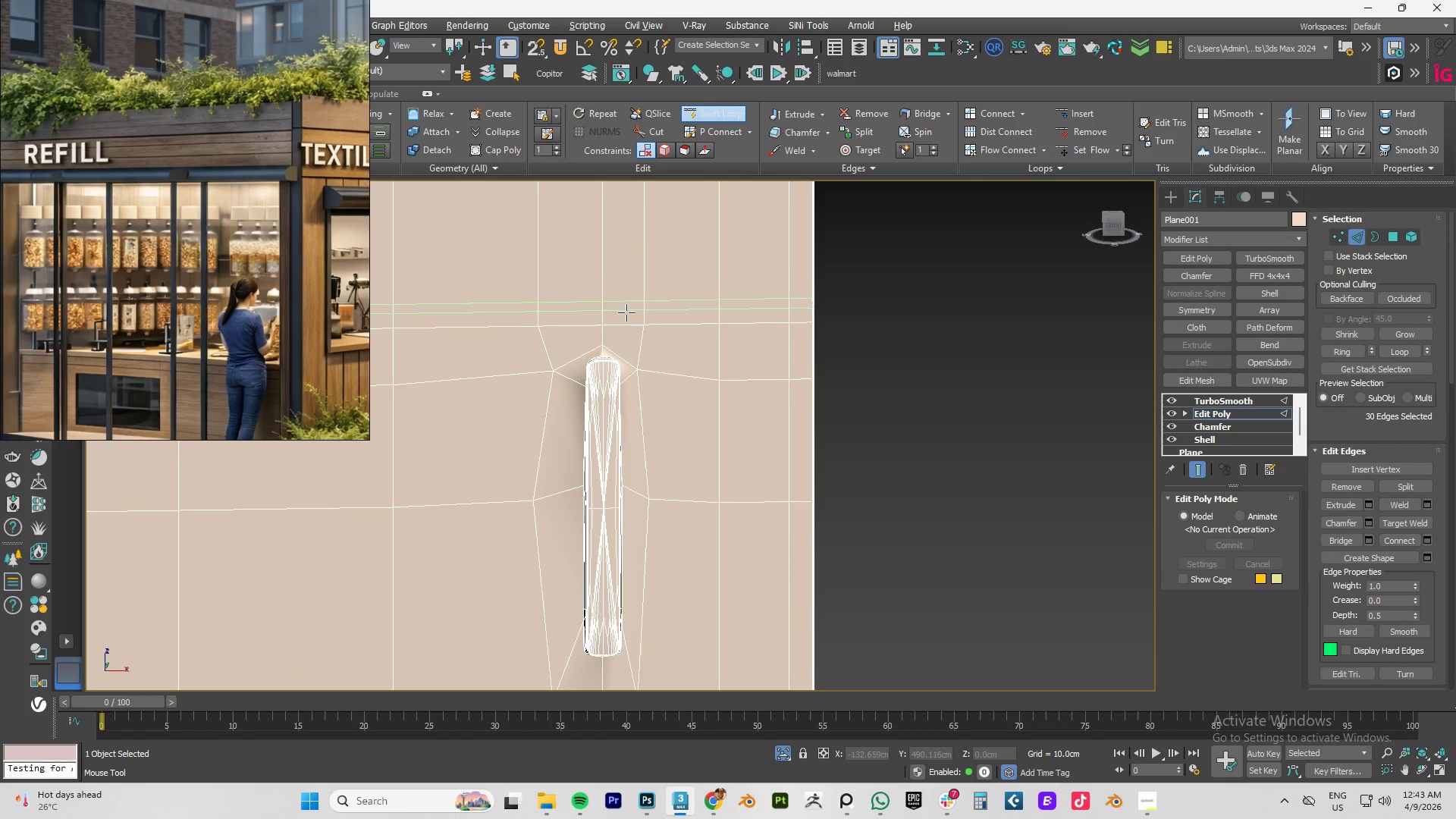 
key(Control+Z)
 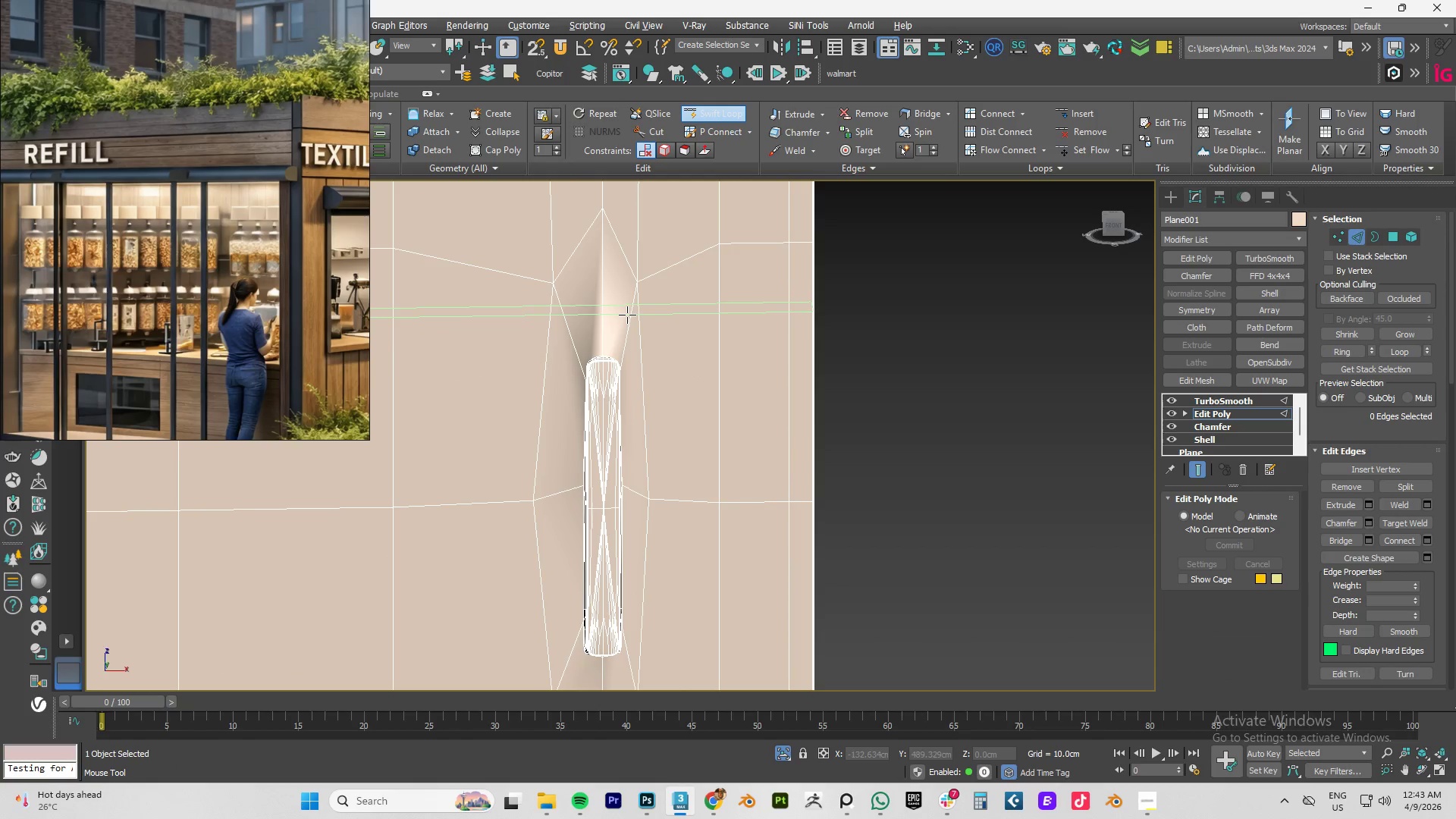 
right_click([627, 315])
 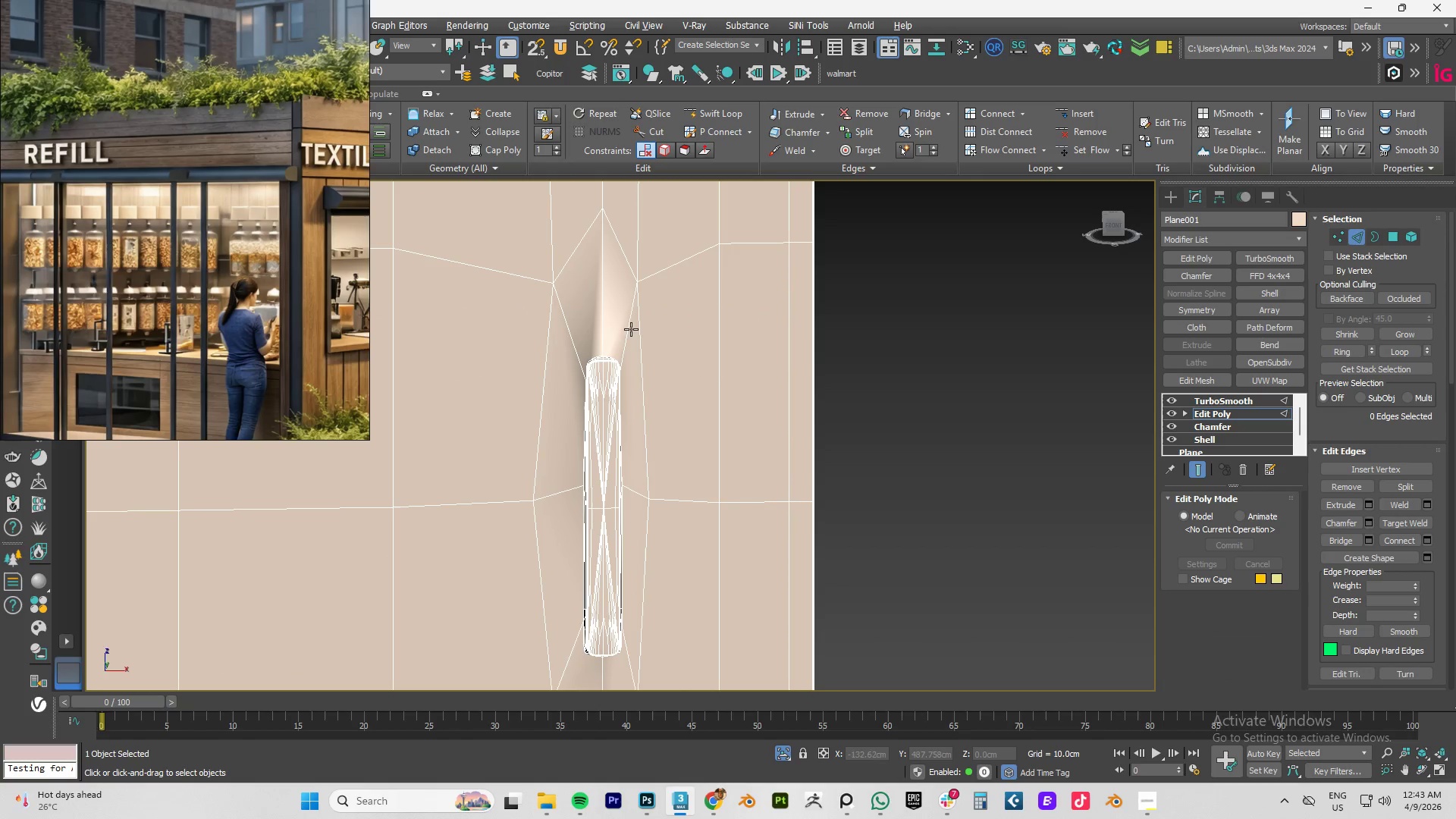 
hold_key(key=AltLeft, duration=0.88)
 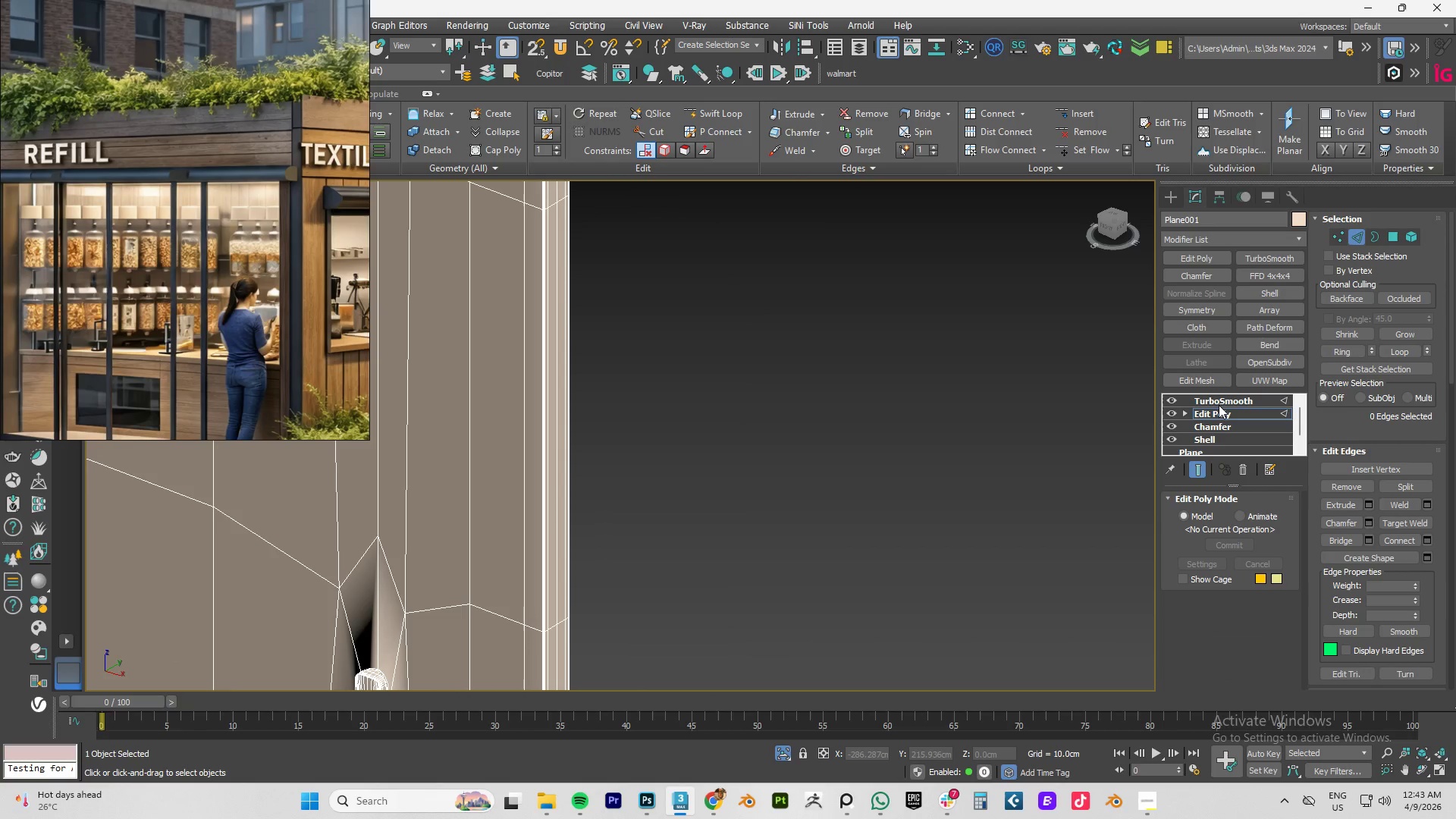 
left_click([1219, 399])
 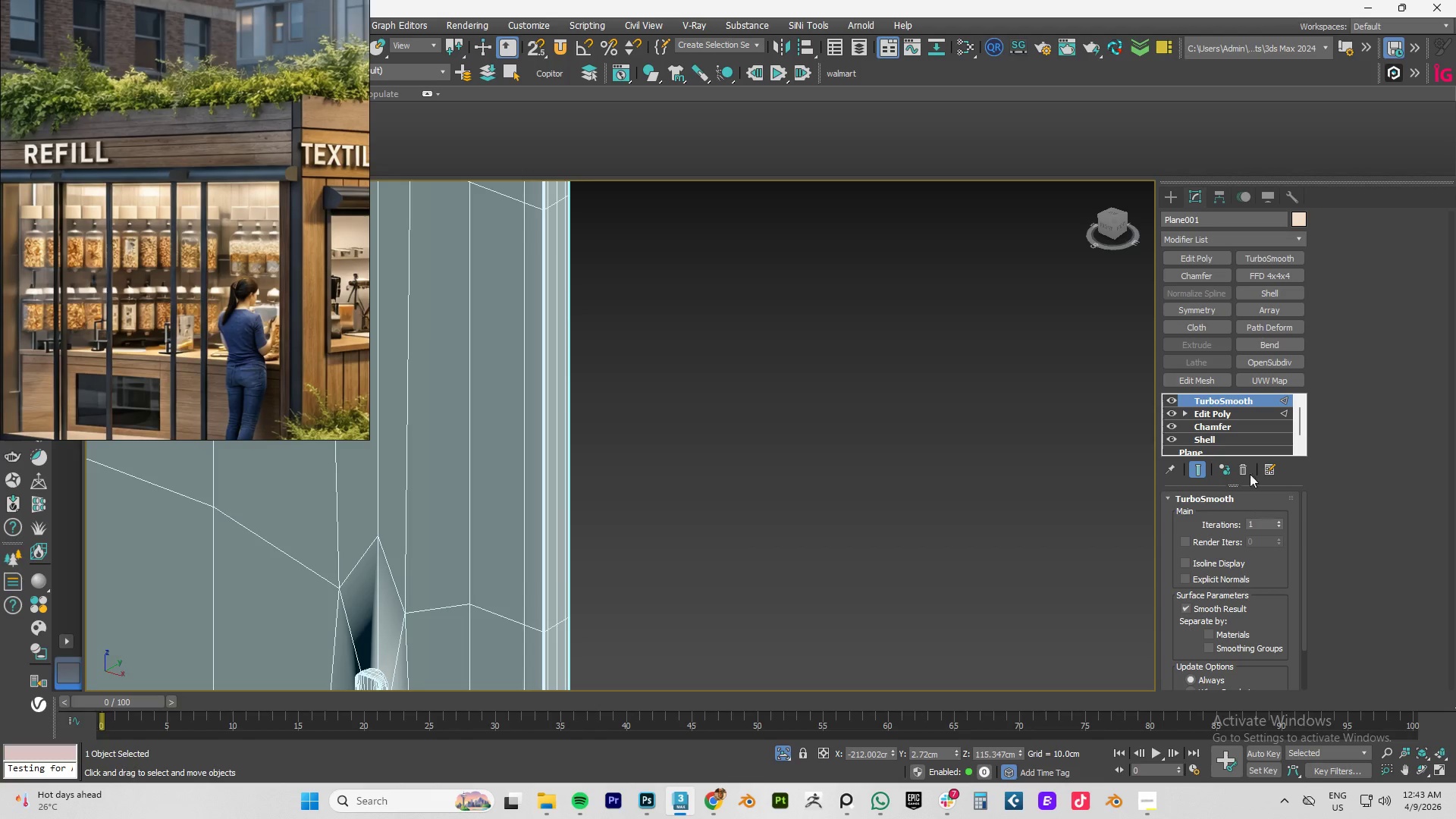 
left_click([1240, 465])
 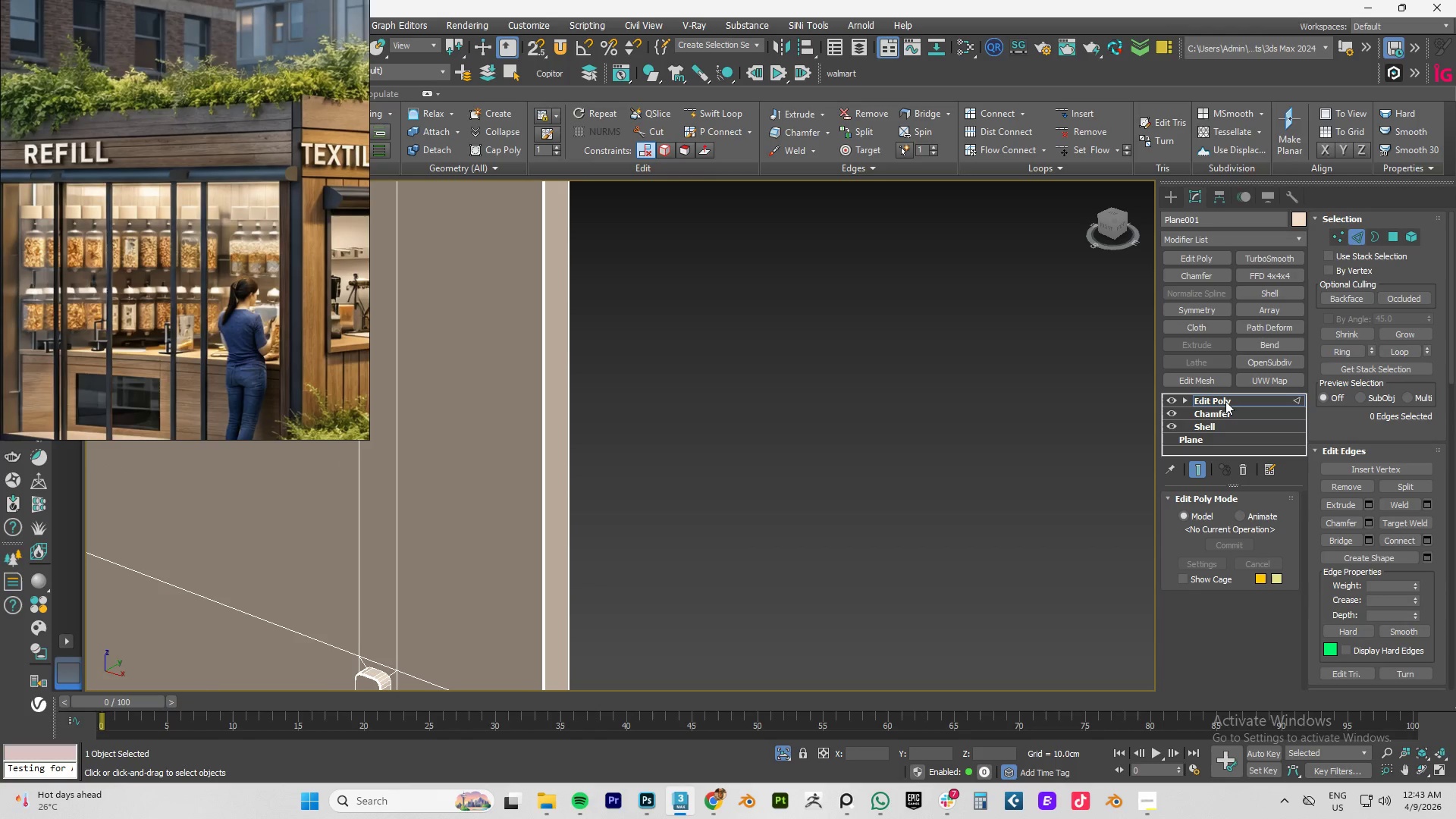 
left_click([1225, 401])
 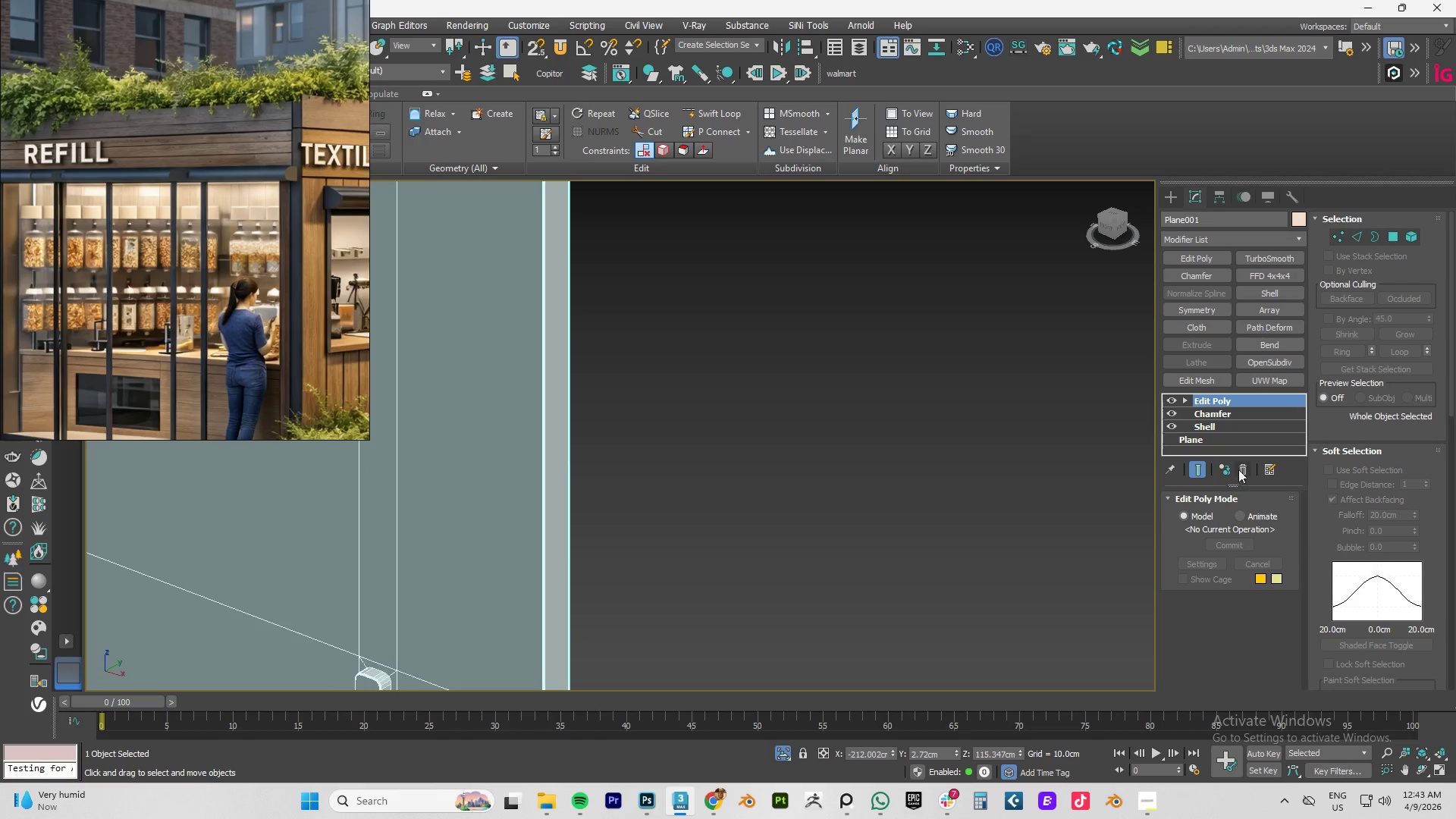 
scroll: coordinate [632, 417], scroll_direction: down, amount: 4.0
 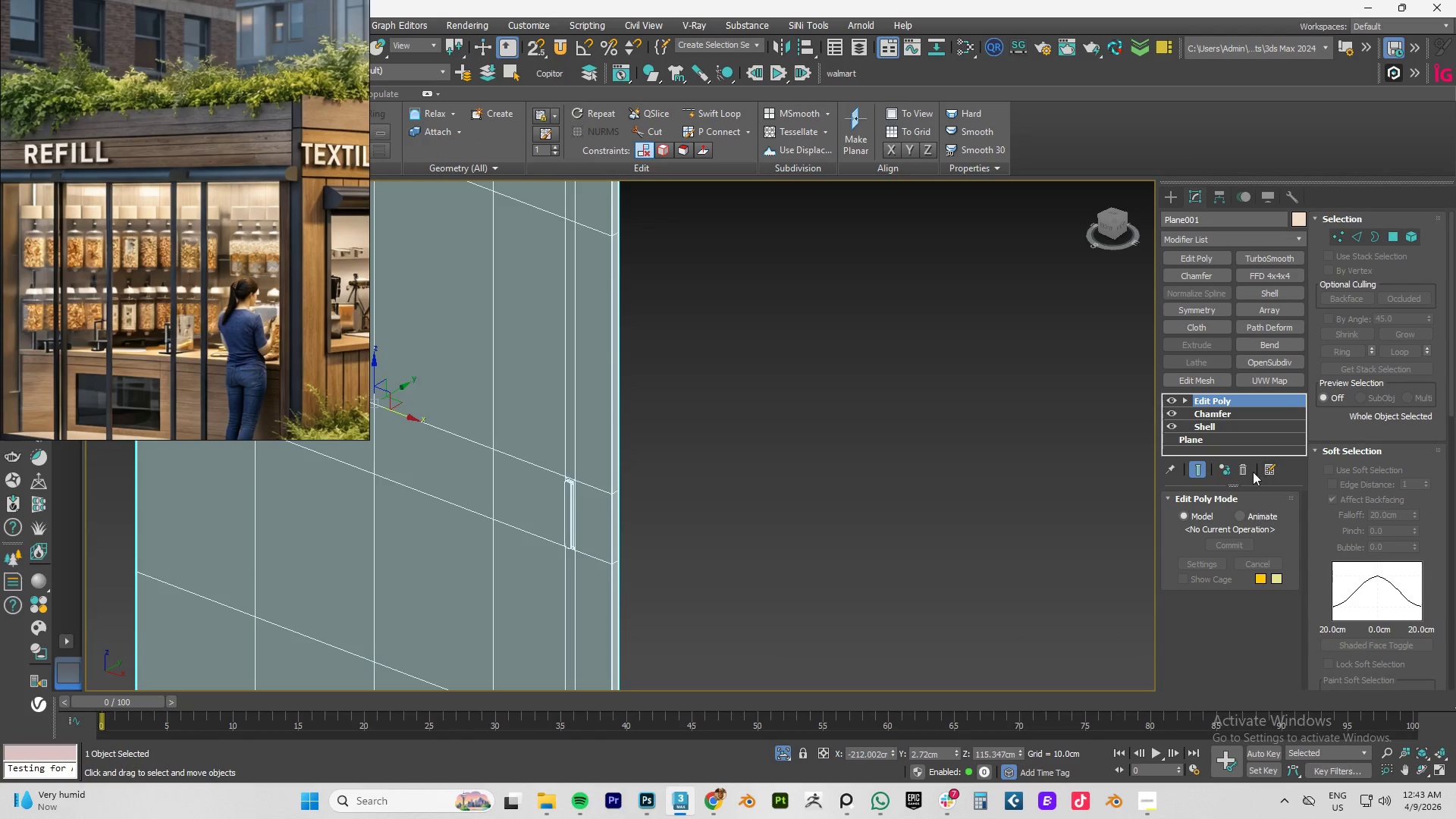 
left_click([1244, 472])
 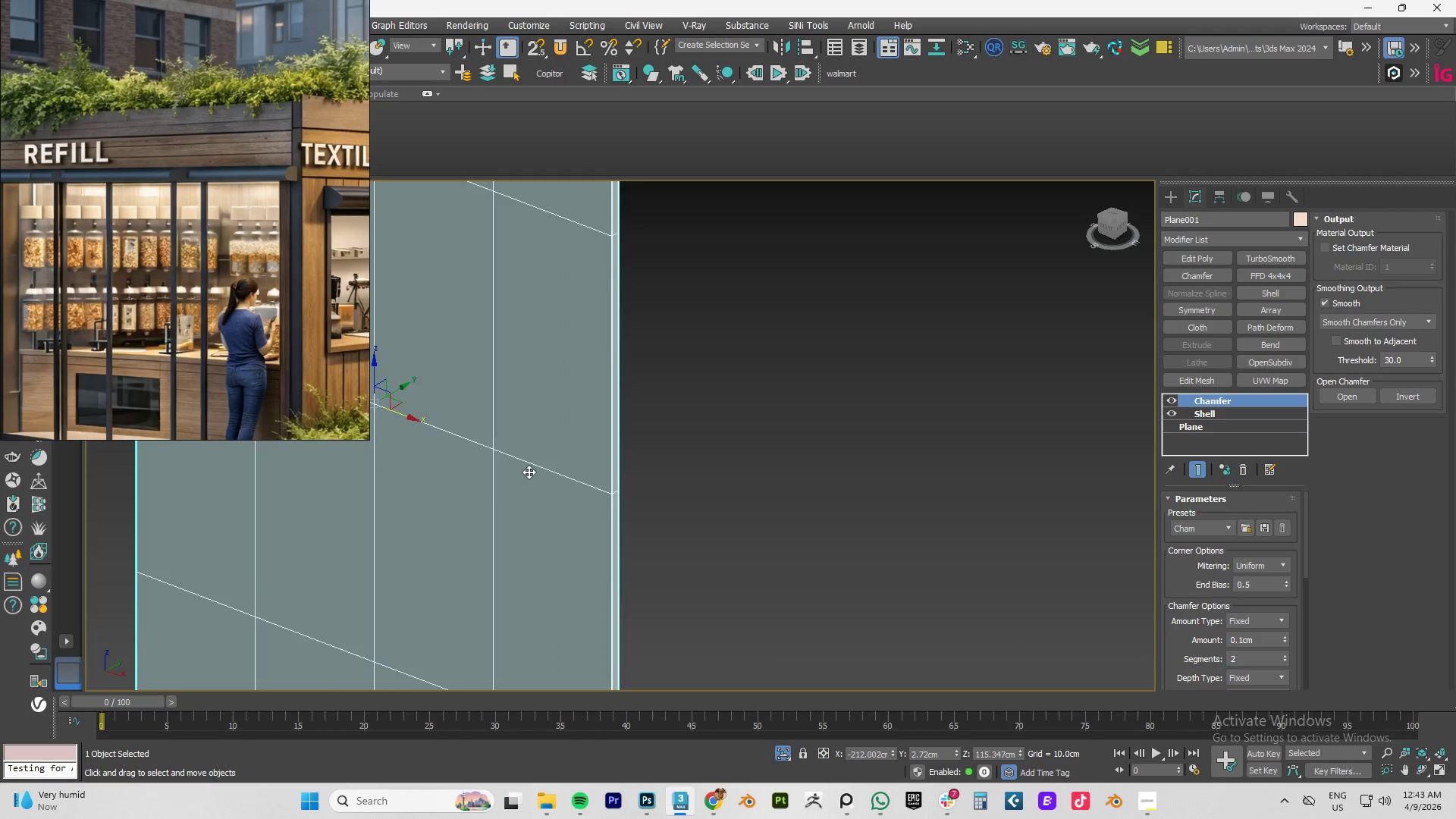 
scroll: coordinate [520, 472], scroll_direction: down, amount: 2.0
 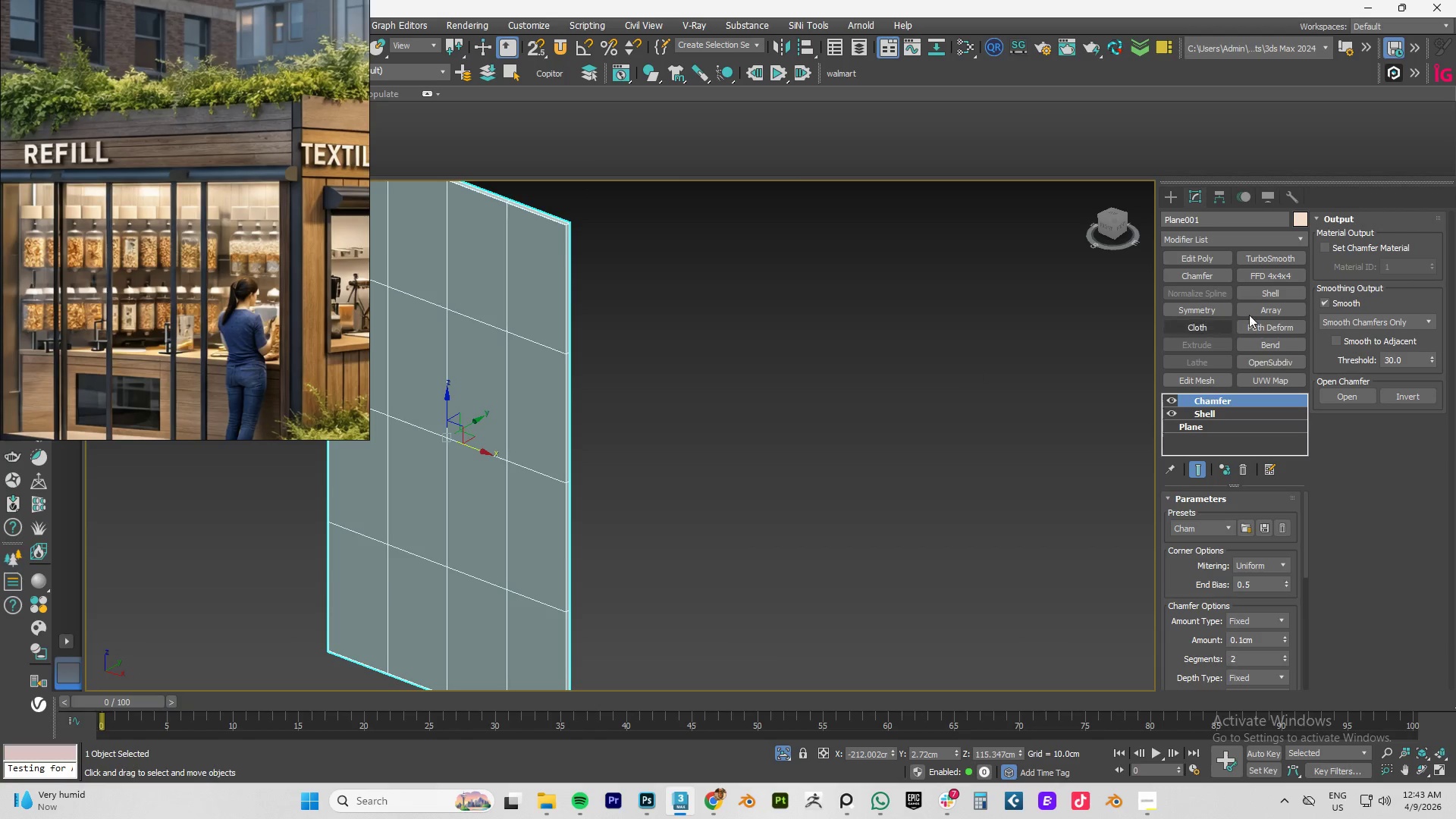 
type(fz)
 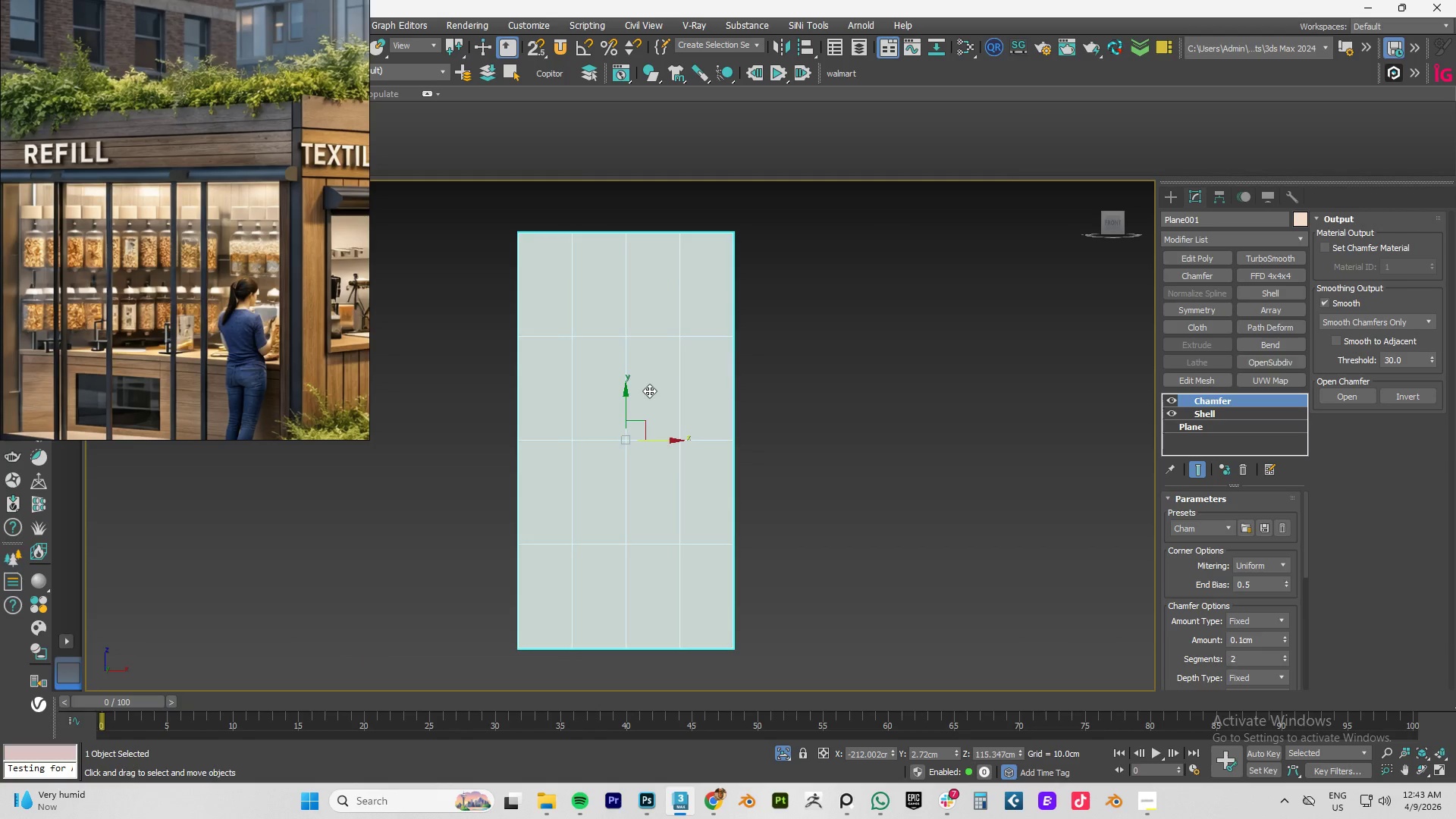 
scroll: coordinate [649, 393], scroll_direction: down, amount: 2.0
 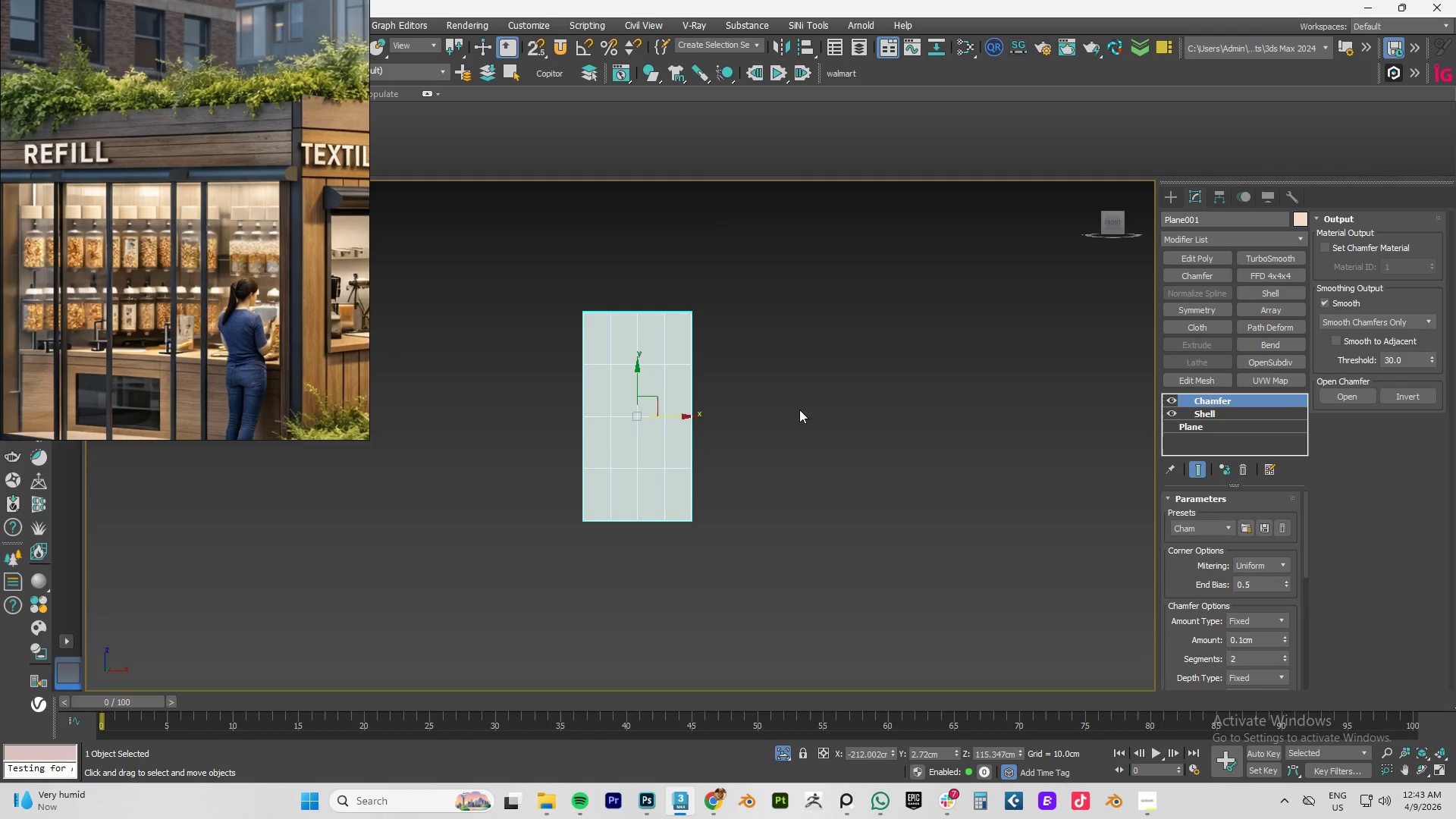 
scroll: coordinate [171, 344], scroll_direction: up, amount: 9.0
 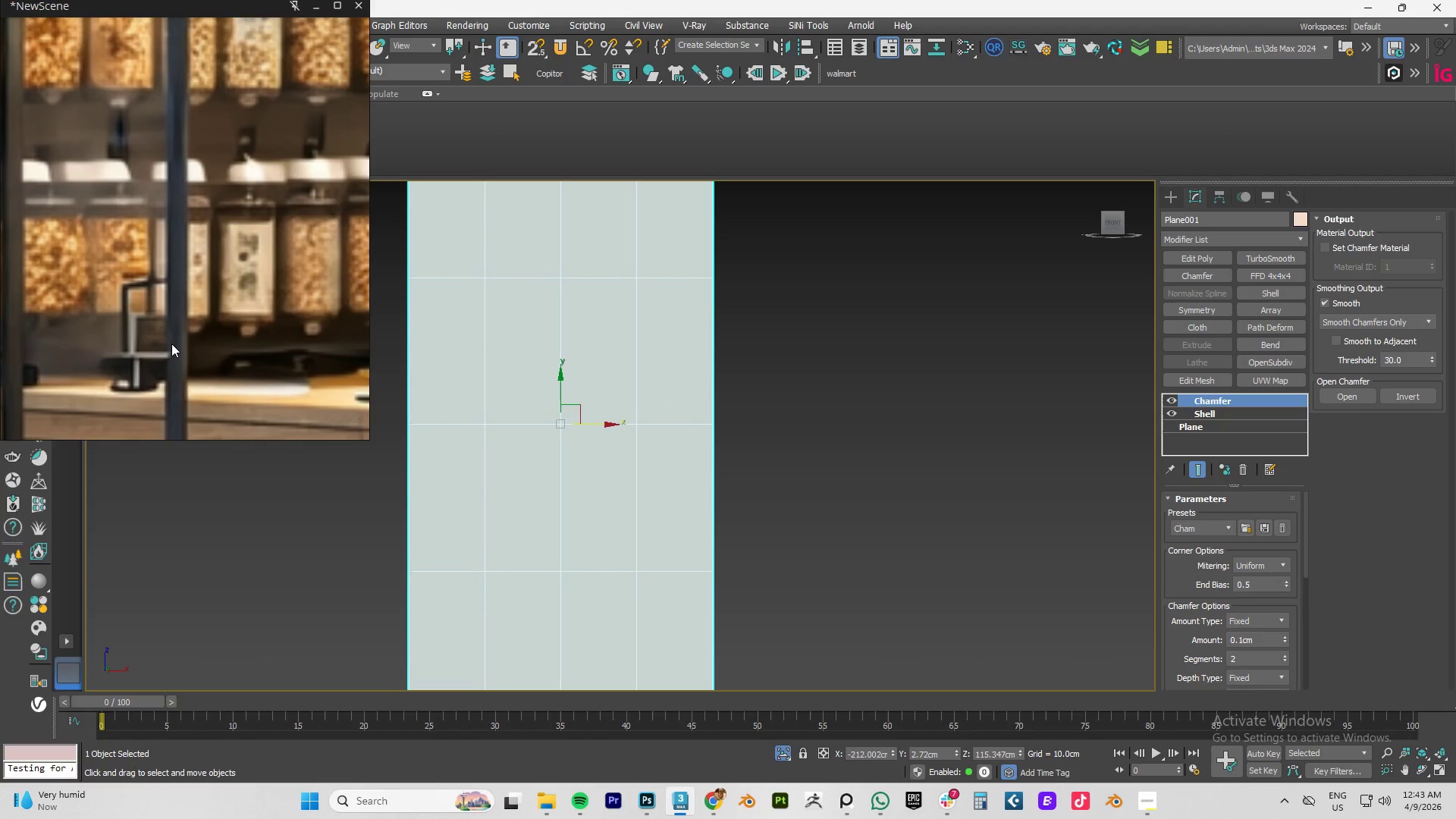 
scroll: coordinate [177, 343], scroll_direction: down, amount: 5.0
 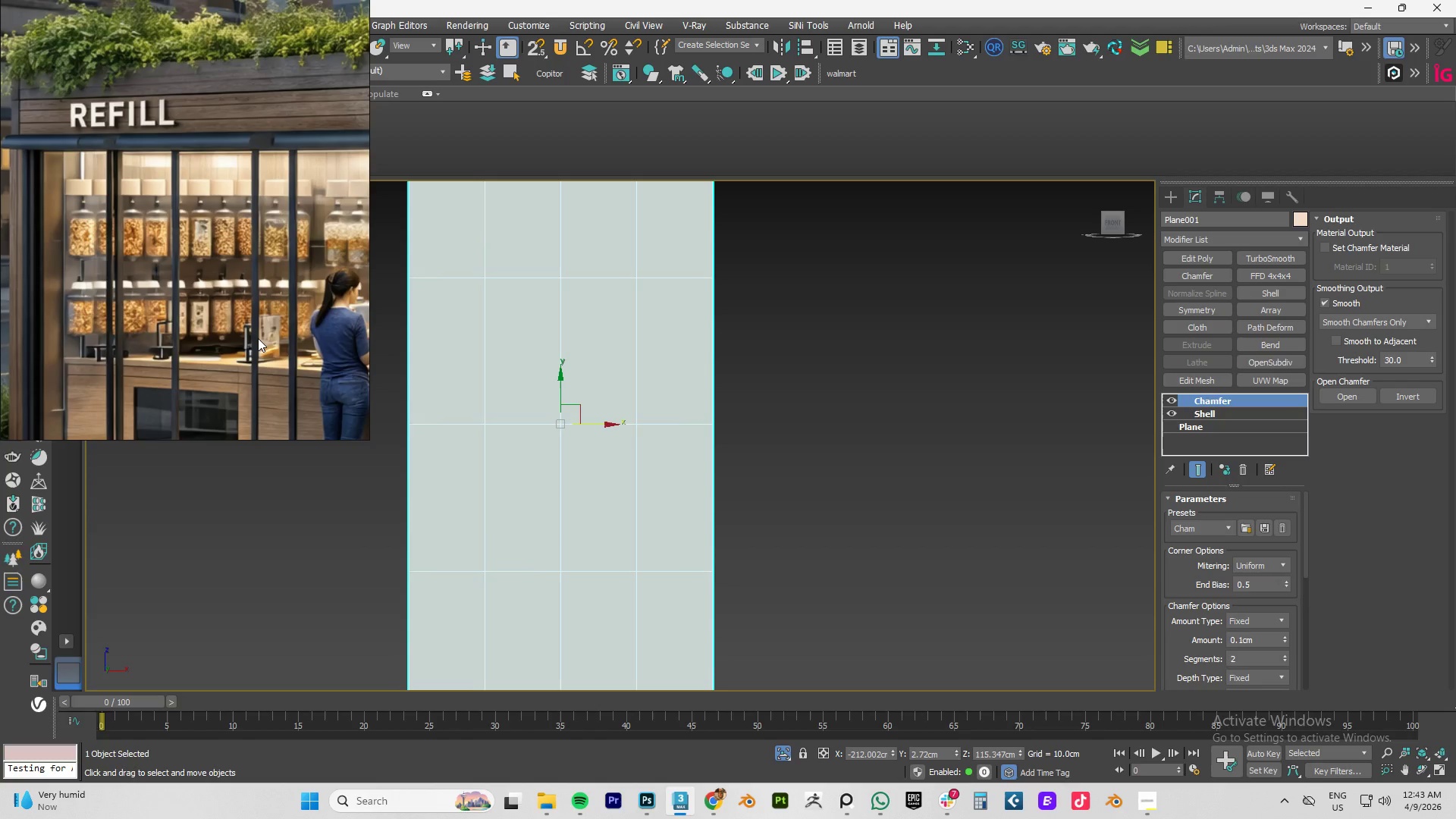 
wait(9.07)
 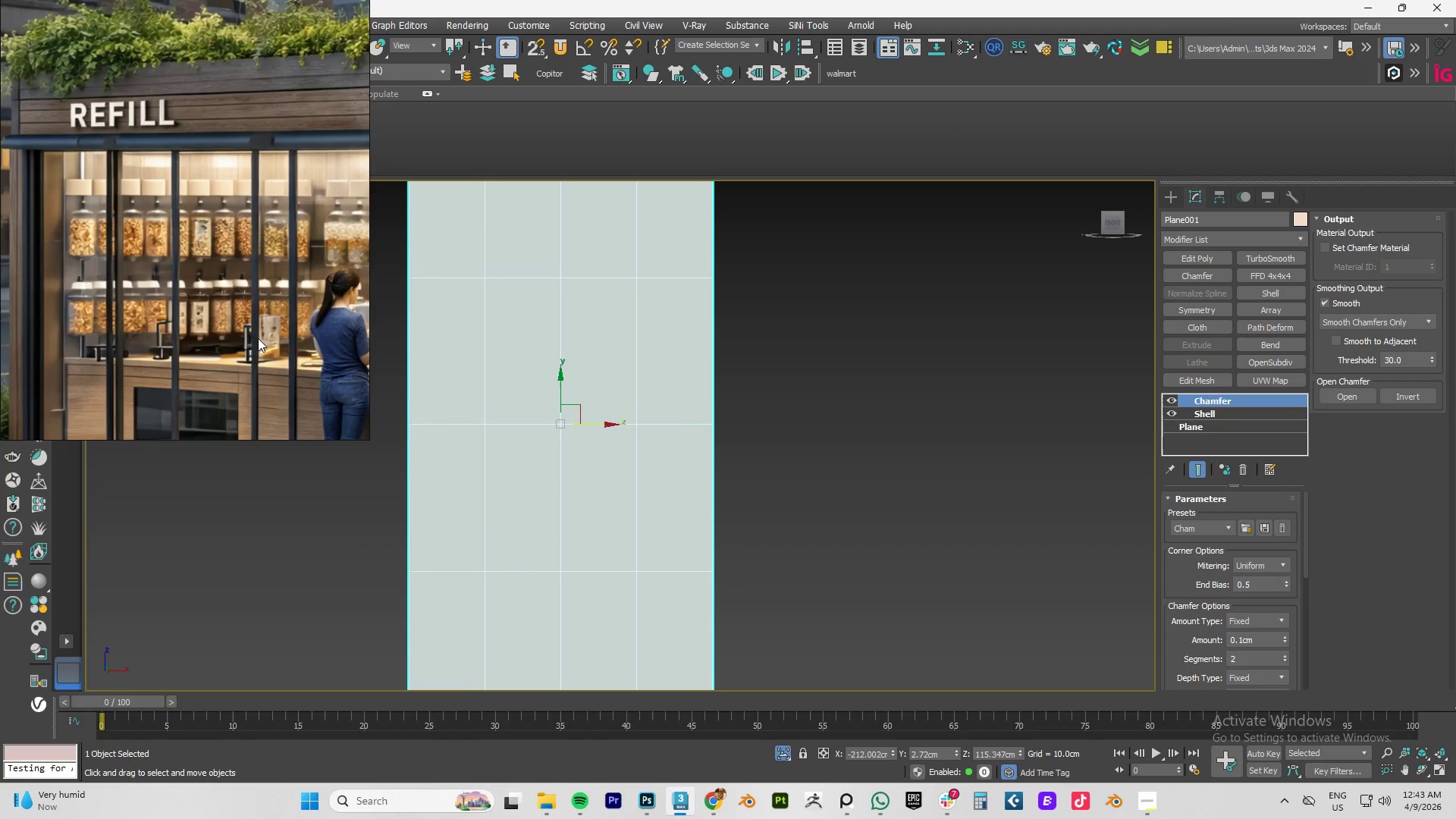 
left_click([1154, 802])